 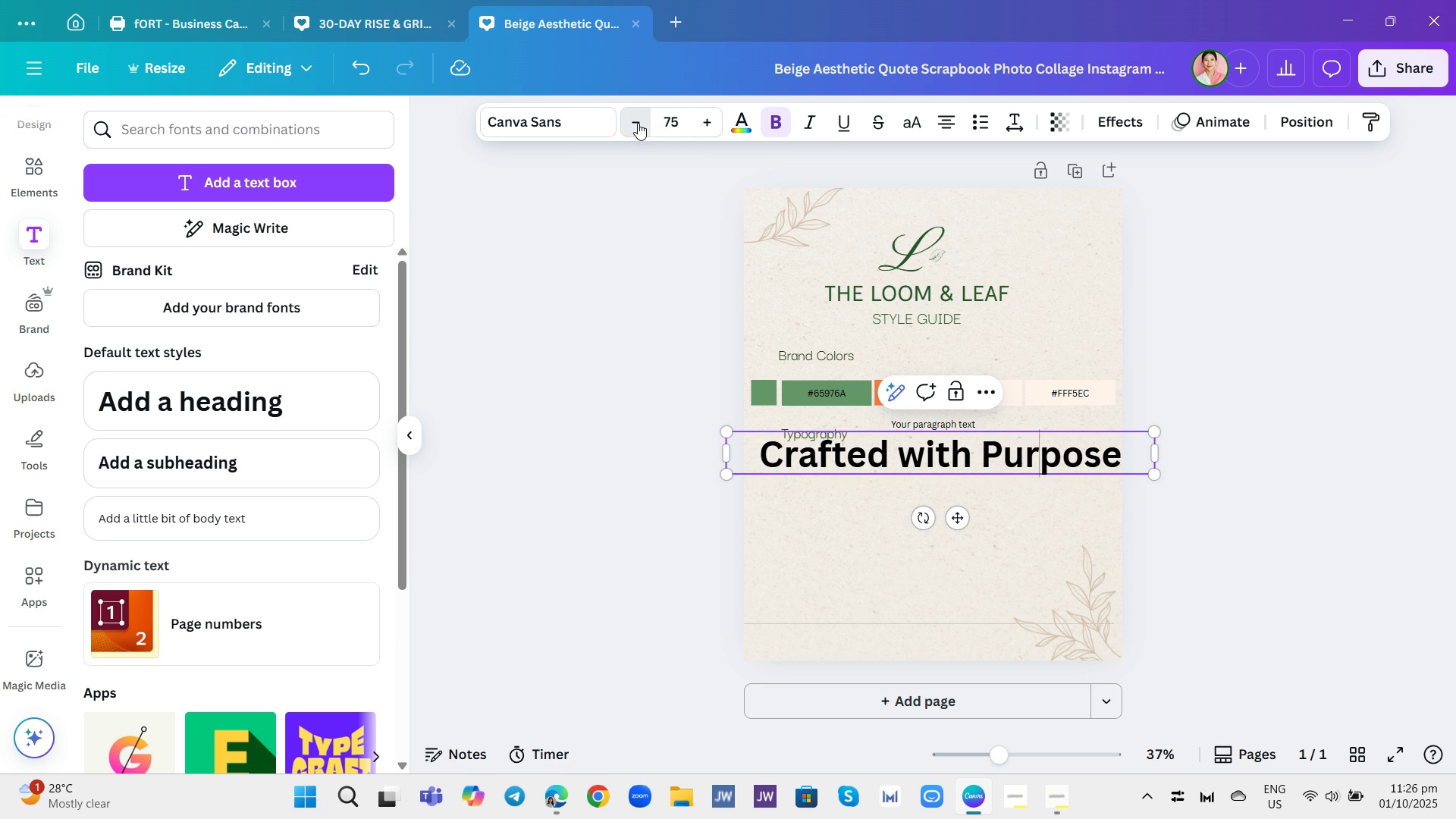 
triple_click([638, 123])
 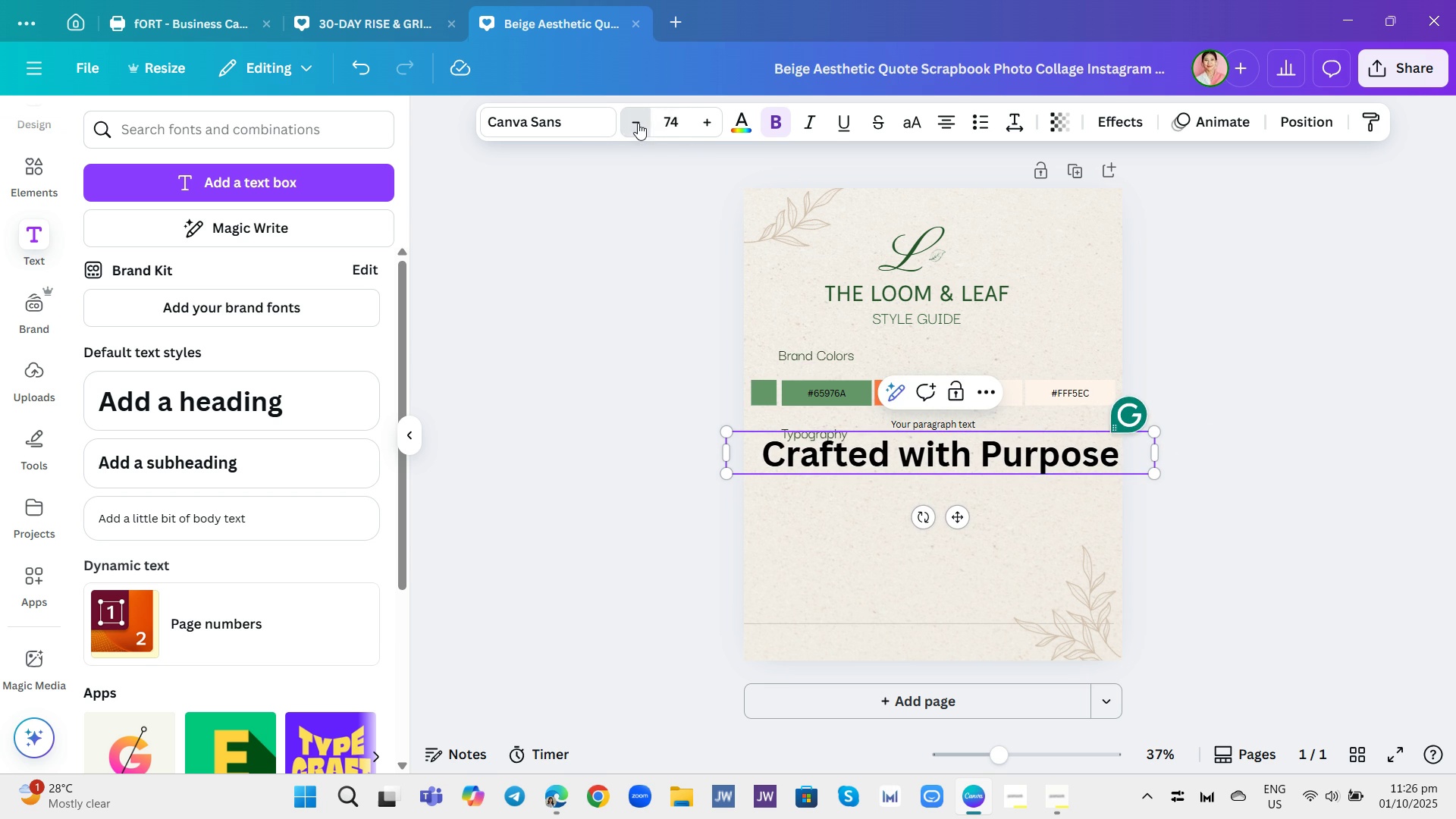 
triple_click([638, 123])
 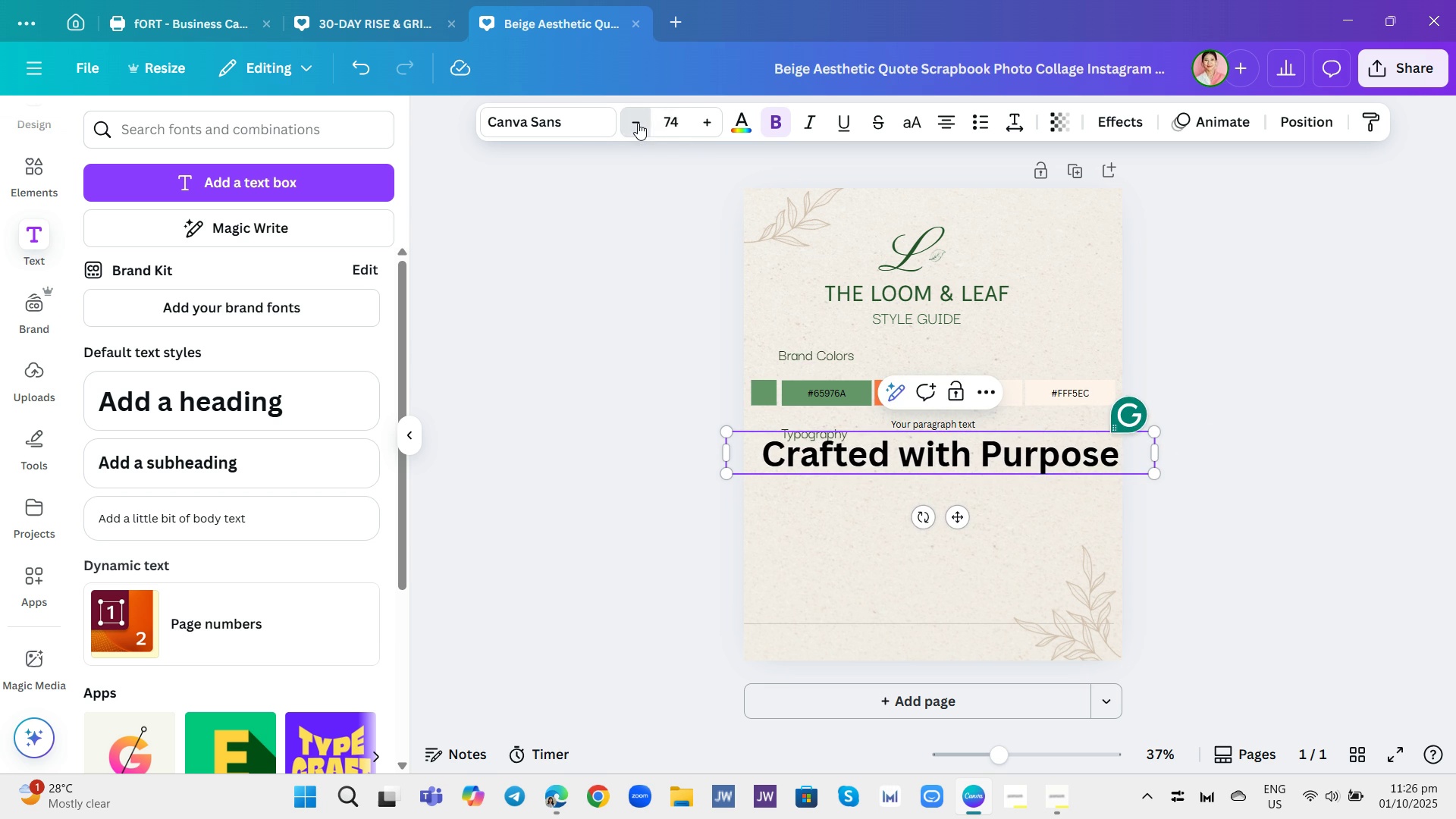 
triple_click([638, 123])
 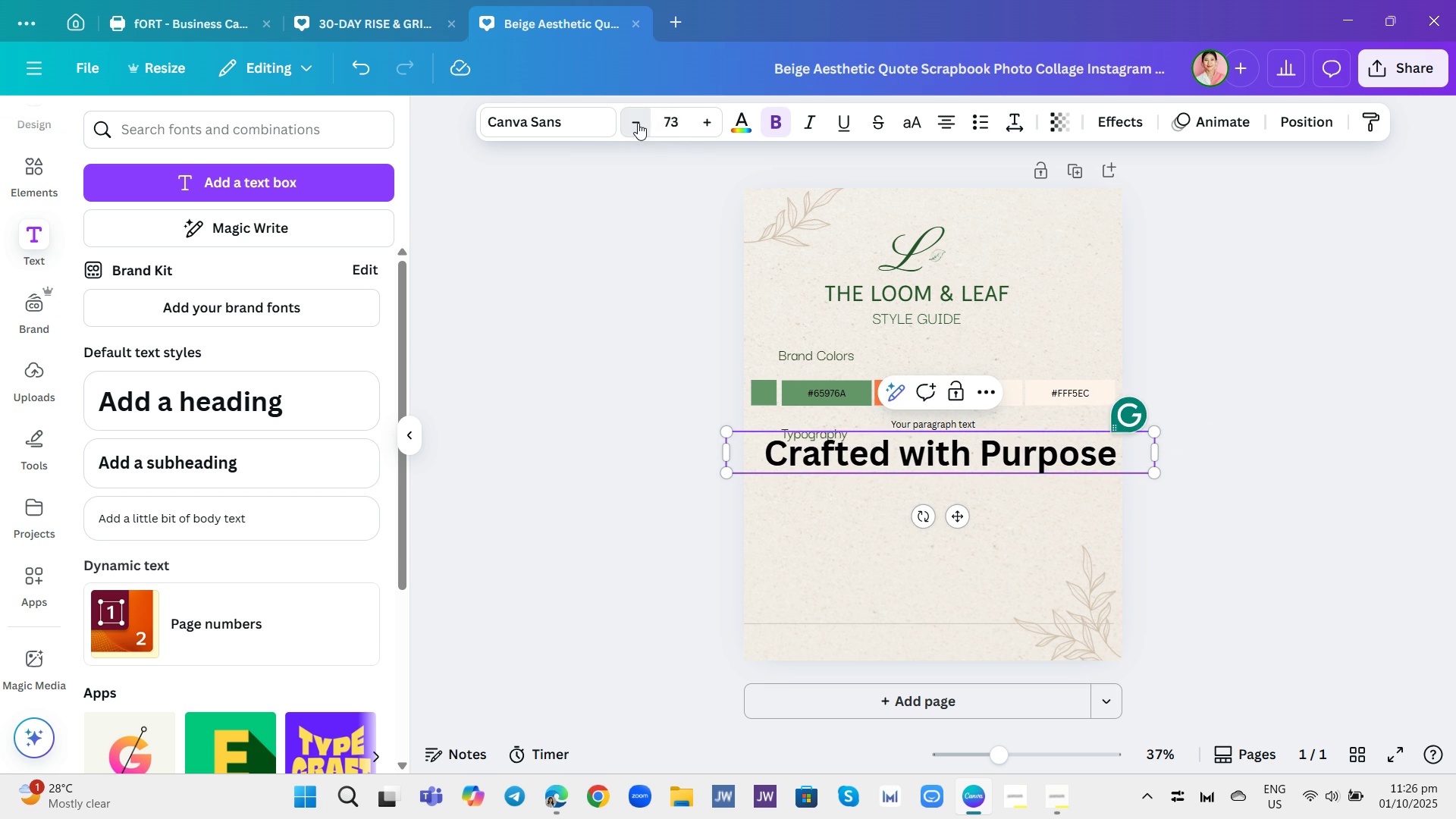 
triple_click([638, 123])
 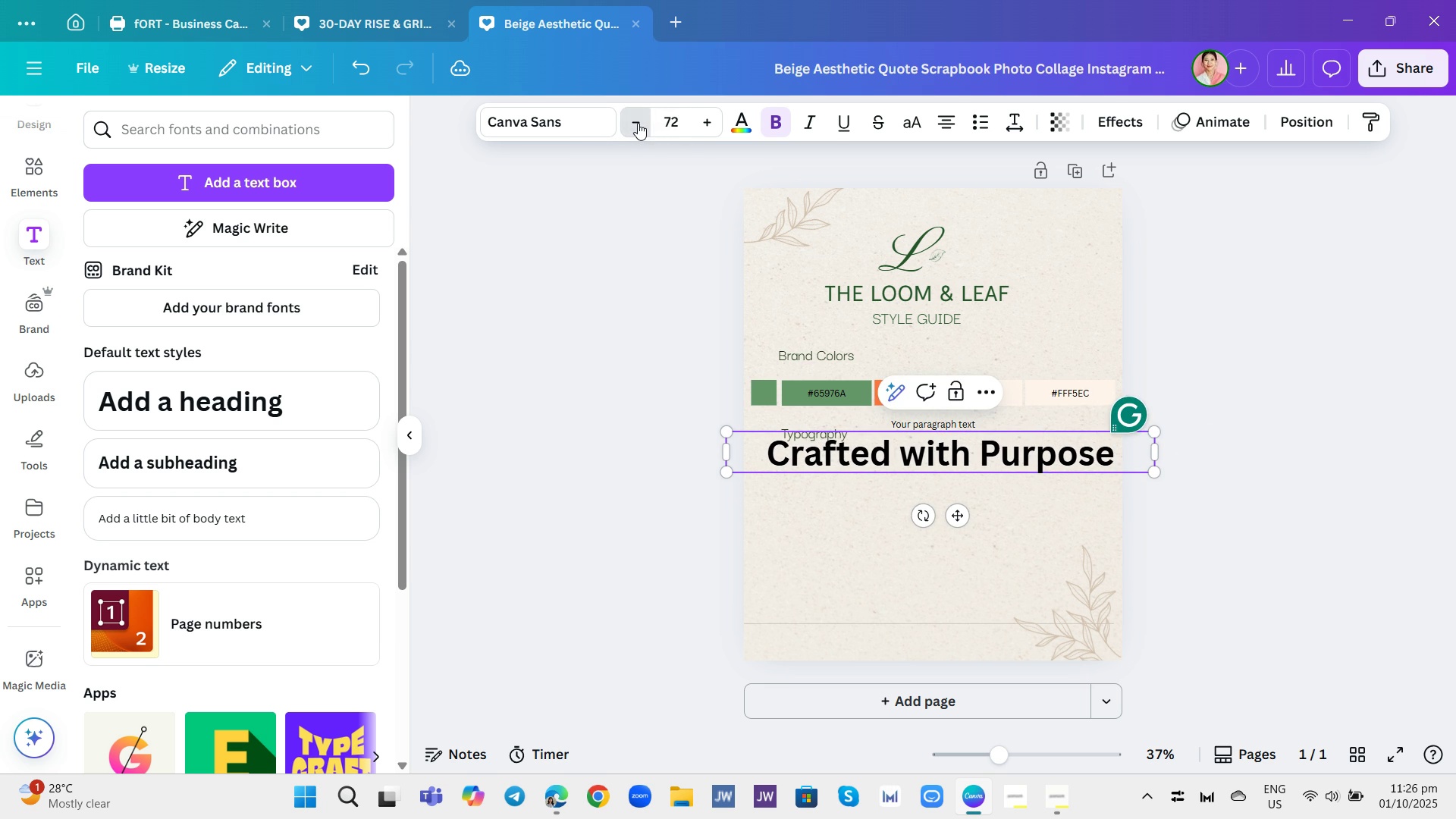 
triple_click([638, 123])
 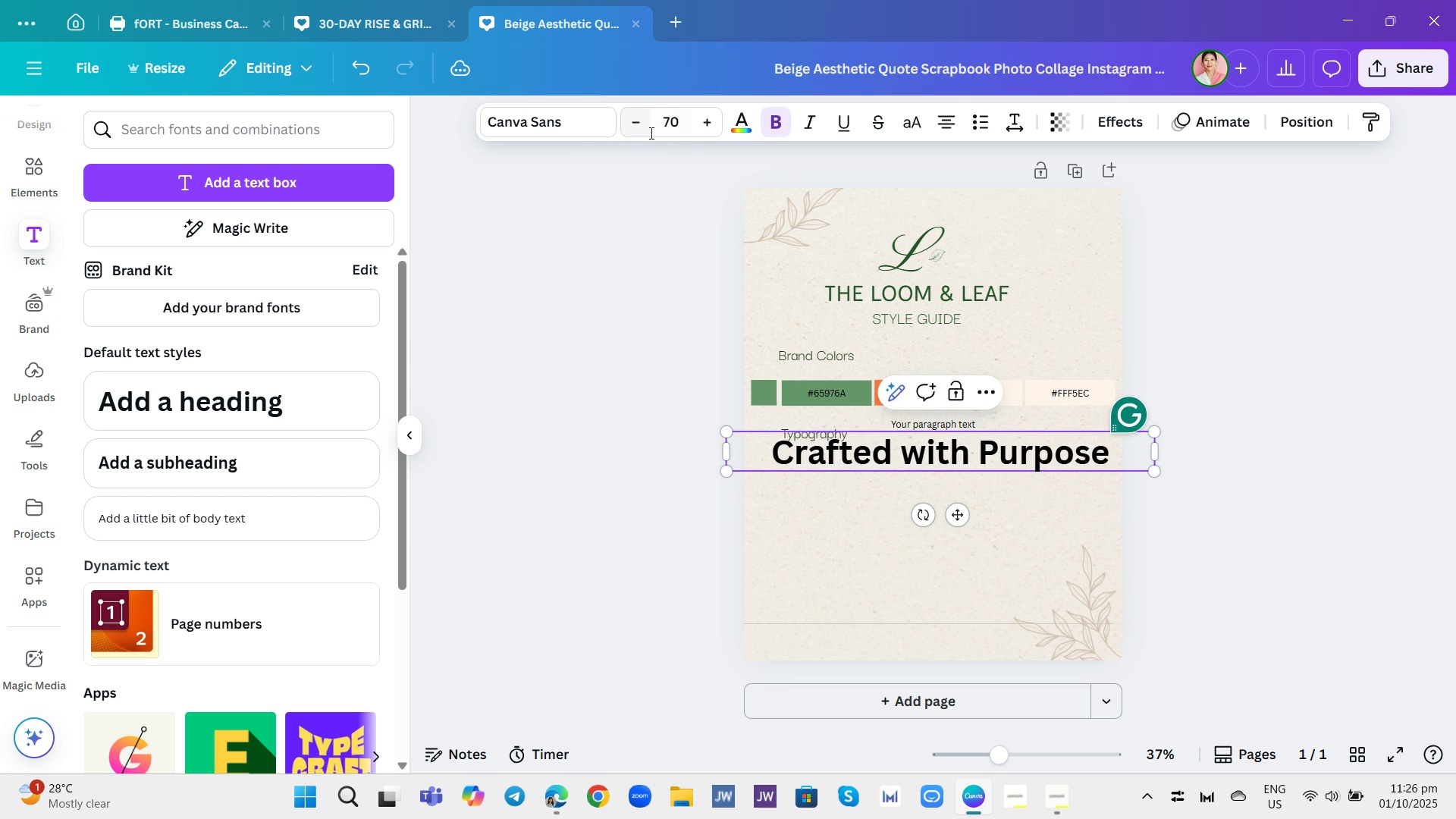 
double_click([650, 133])
 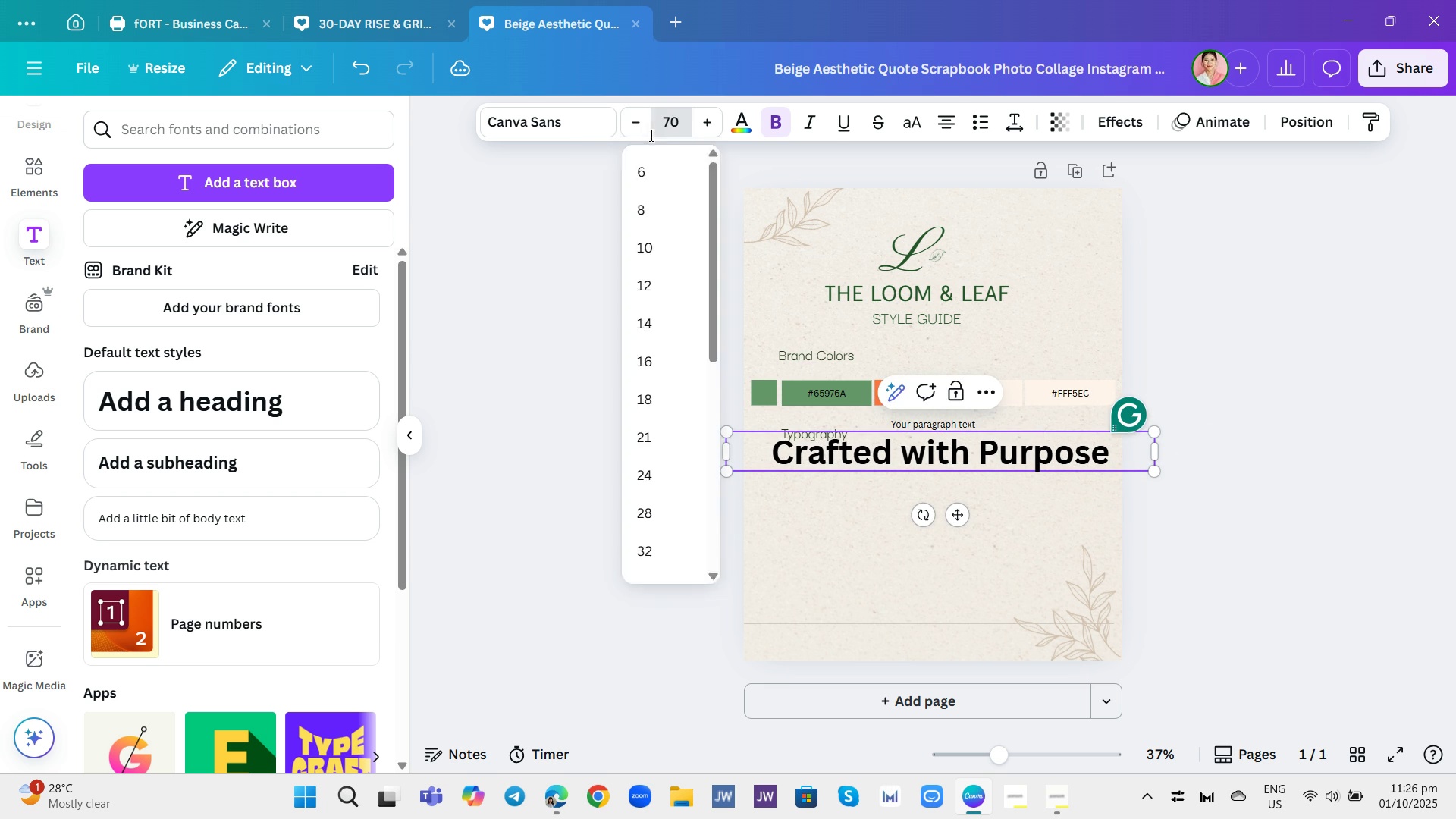 
triple_click([650, 133])
 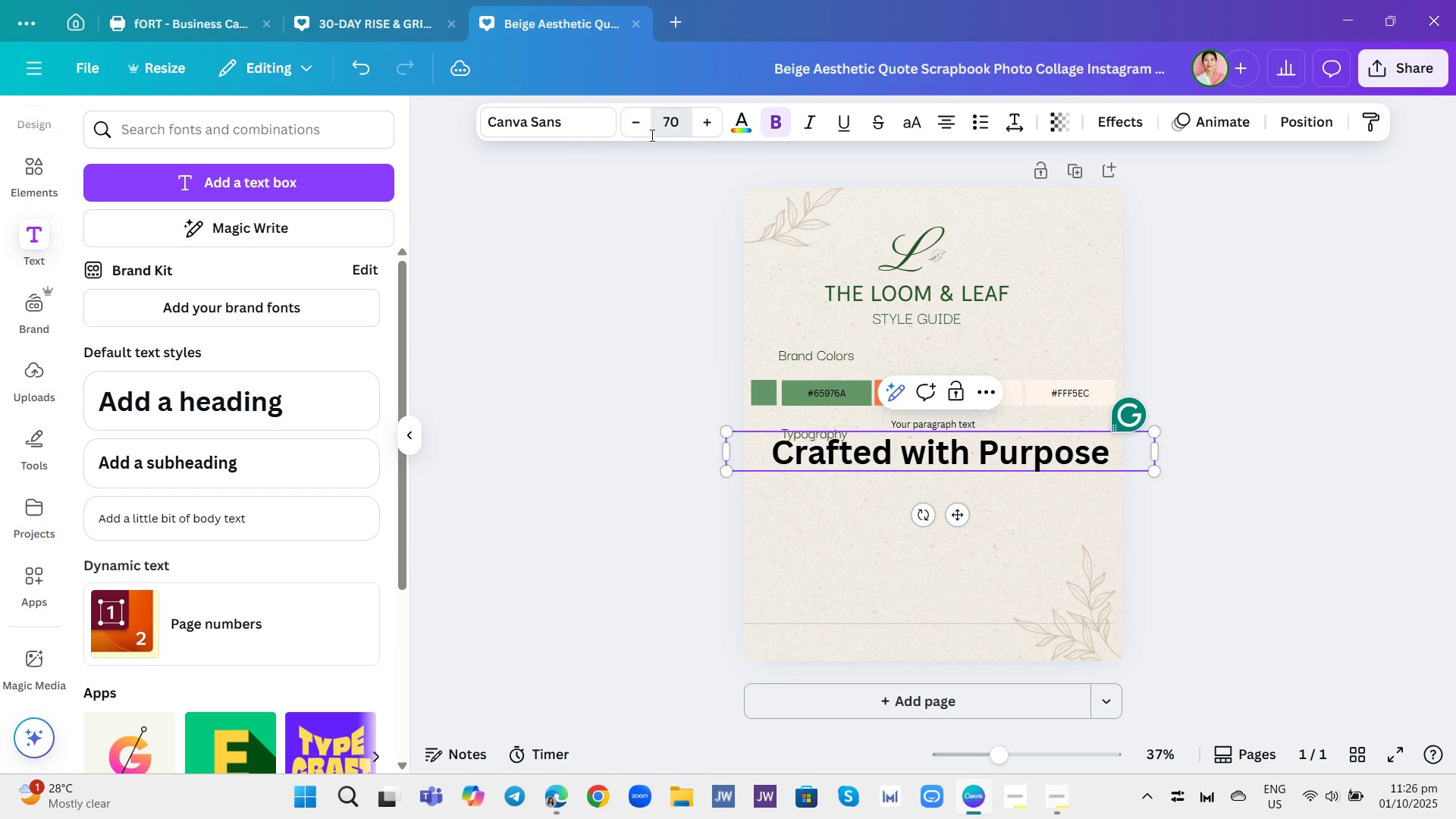 
triple_click([651, 135])
 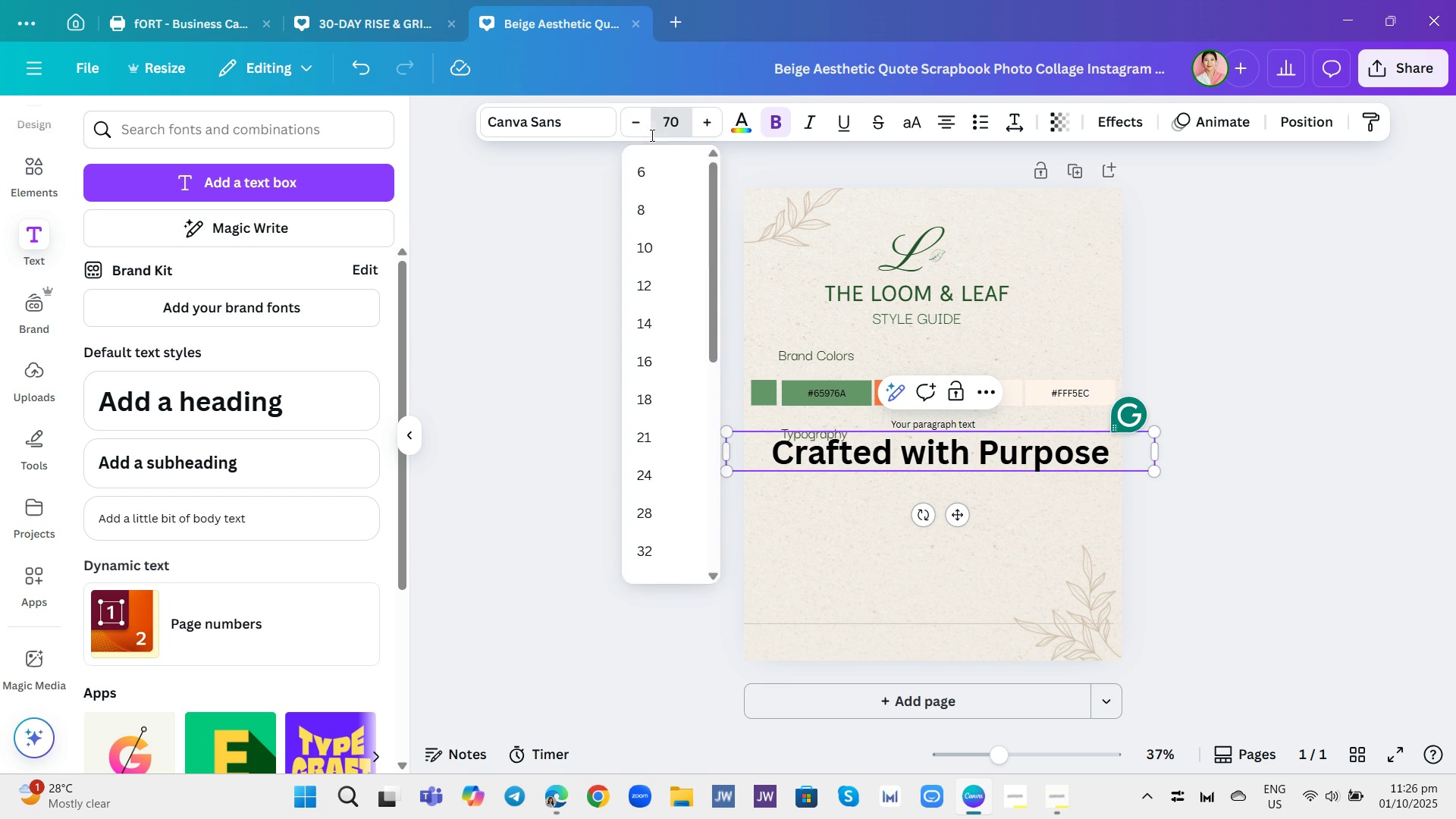 
triple_click([651, 135])
 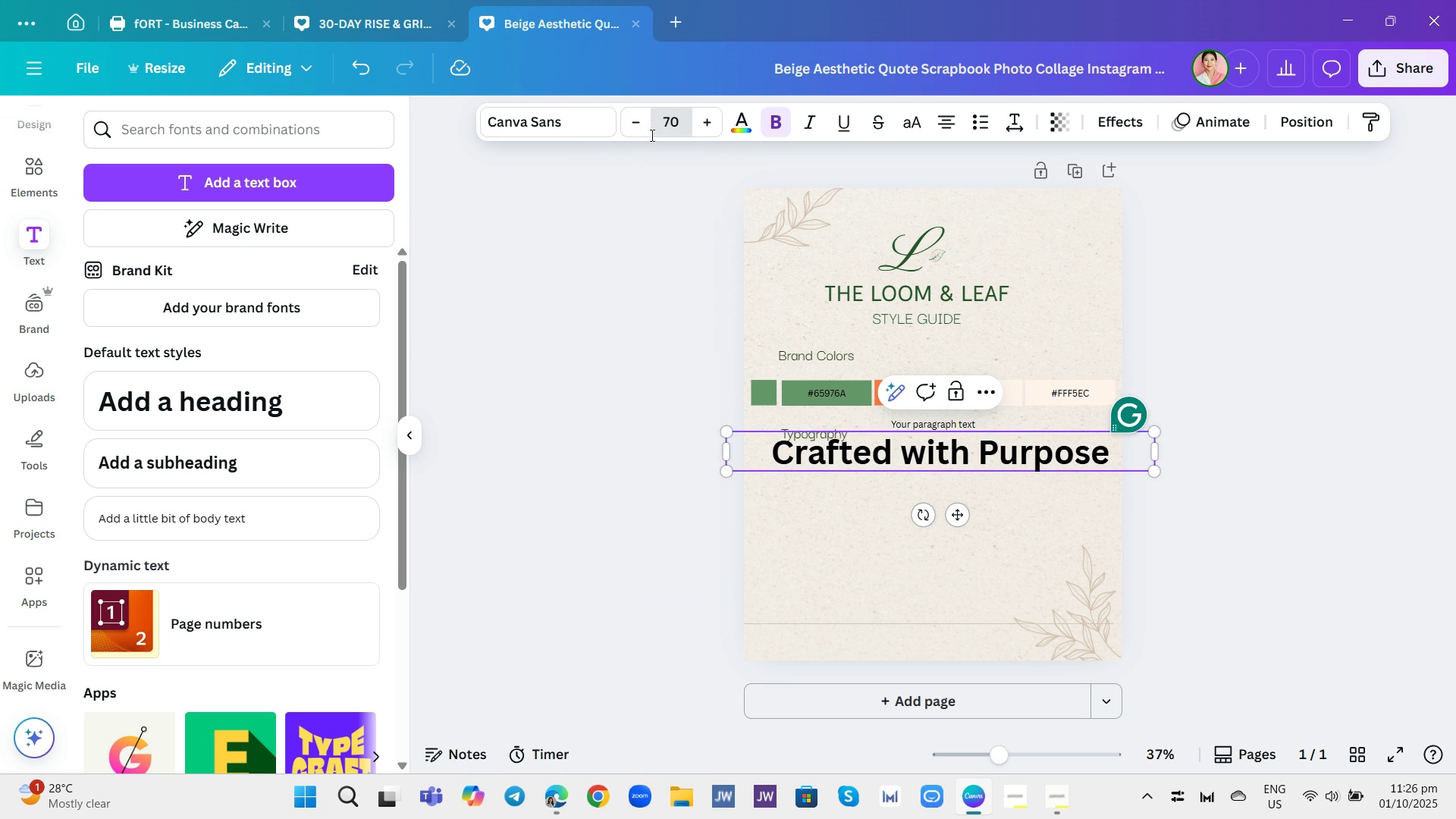 
triple_click([651, 135])
 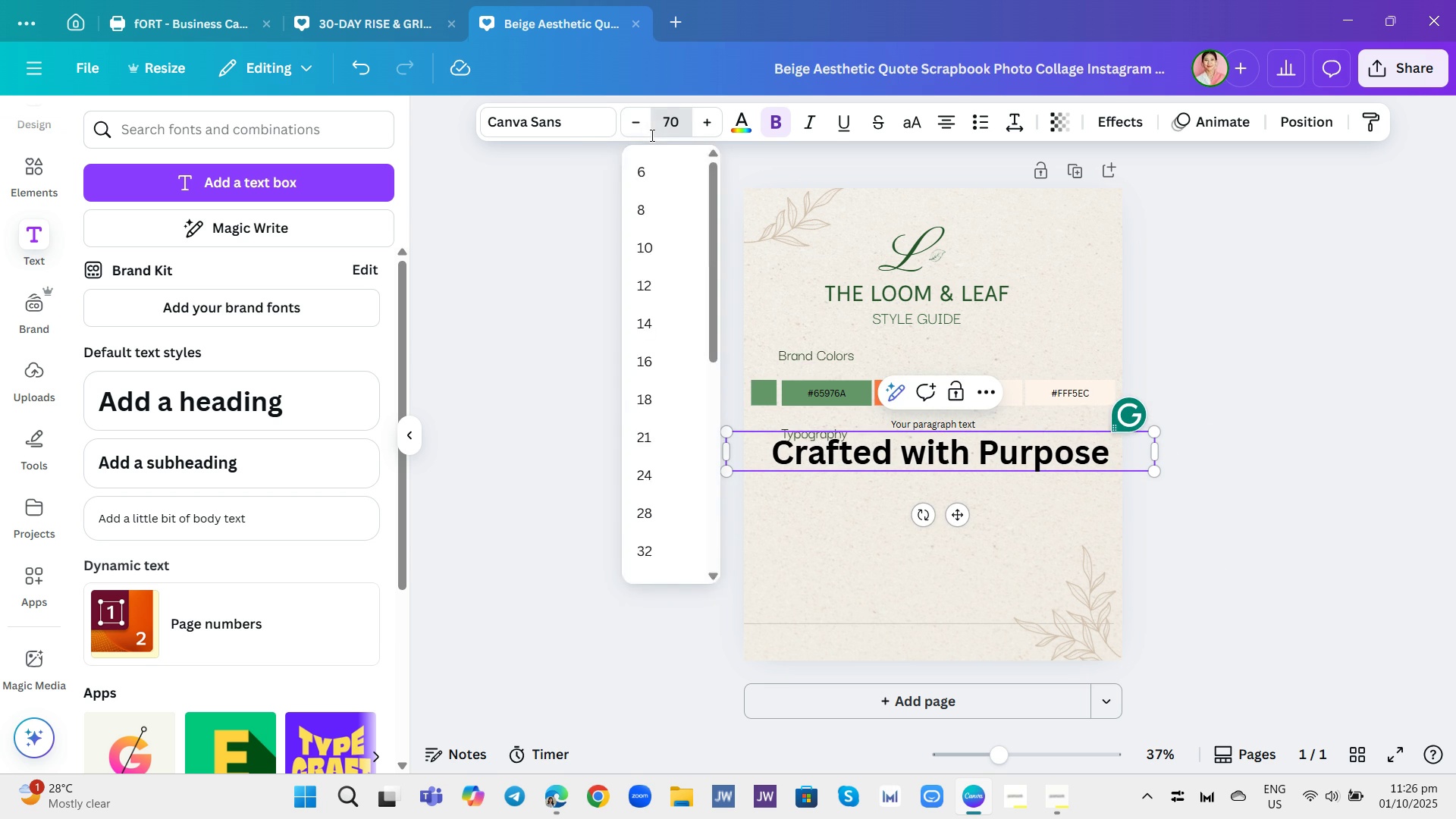 
triple_click([651, 135])
 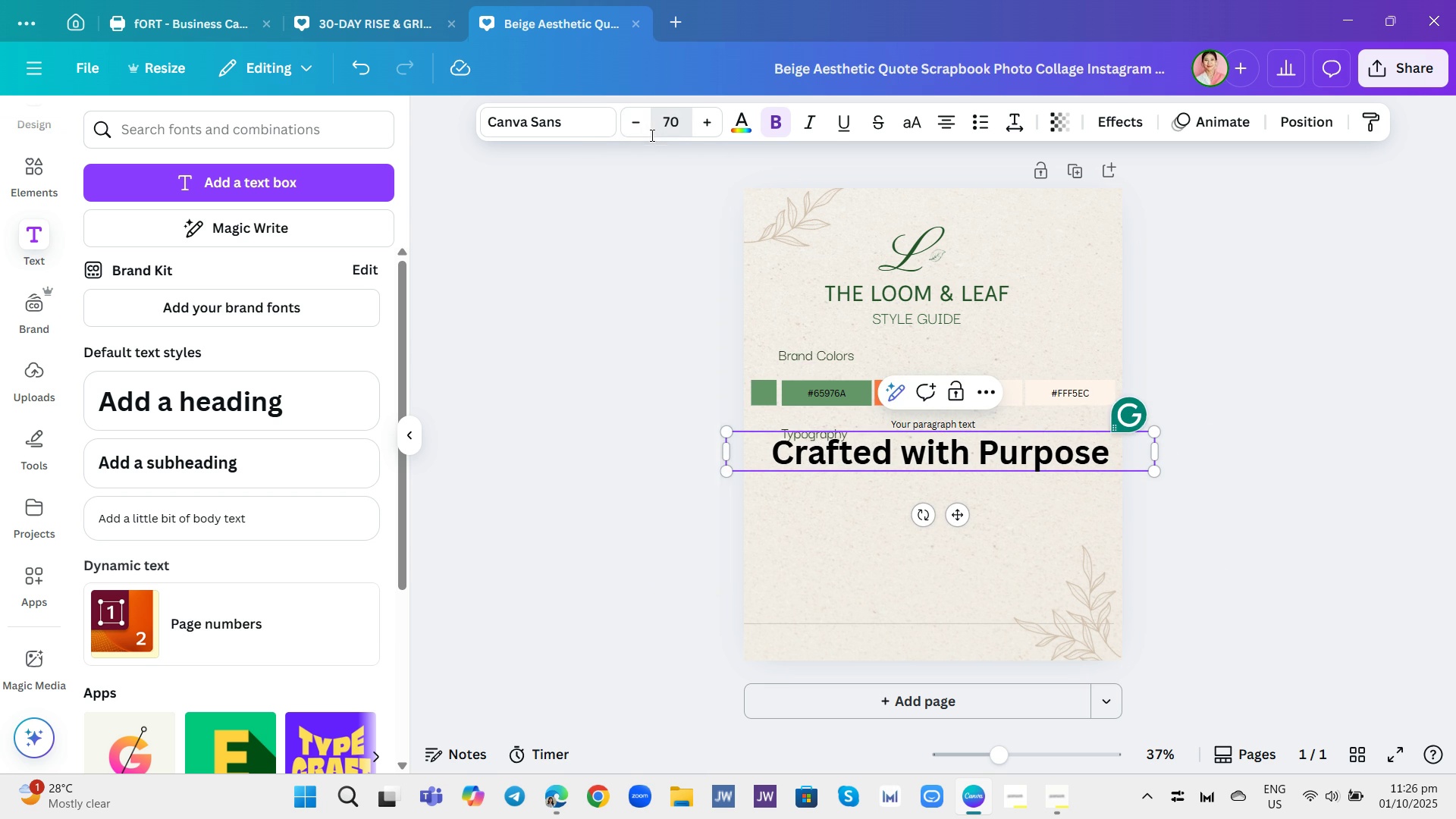 
triple_click([651, 135])
 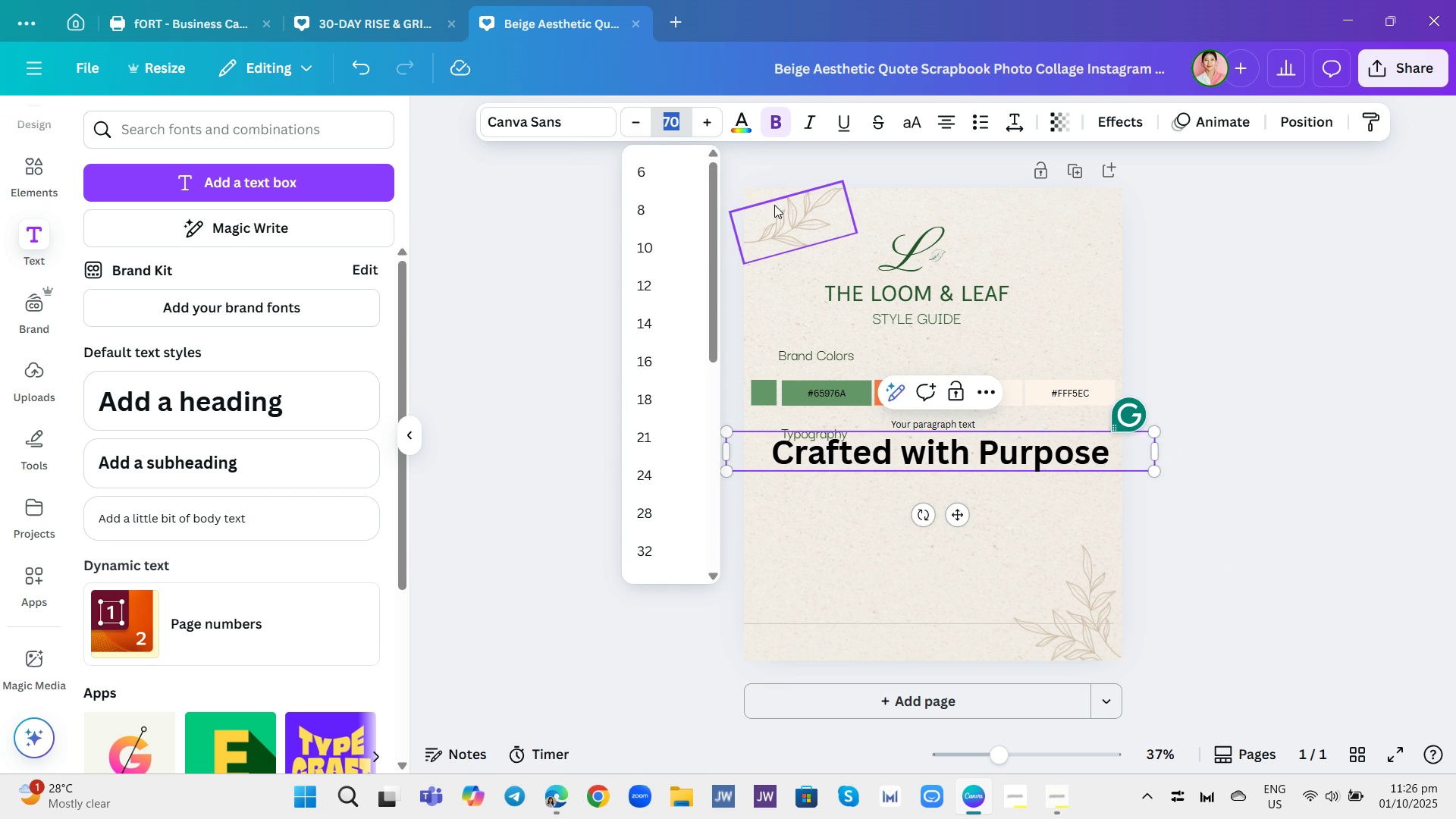 
key(Backspace)
type(40)
 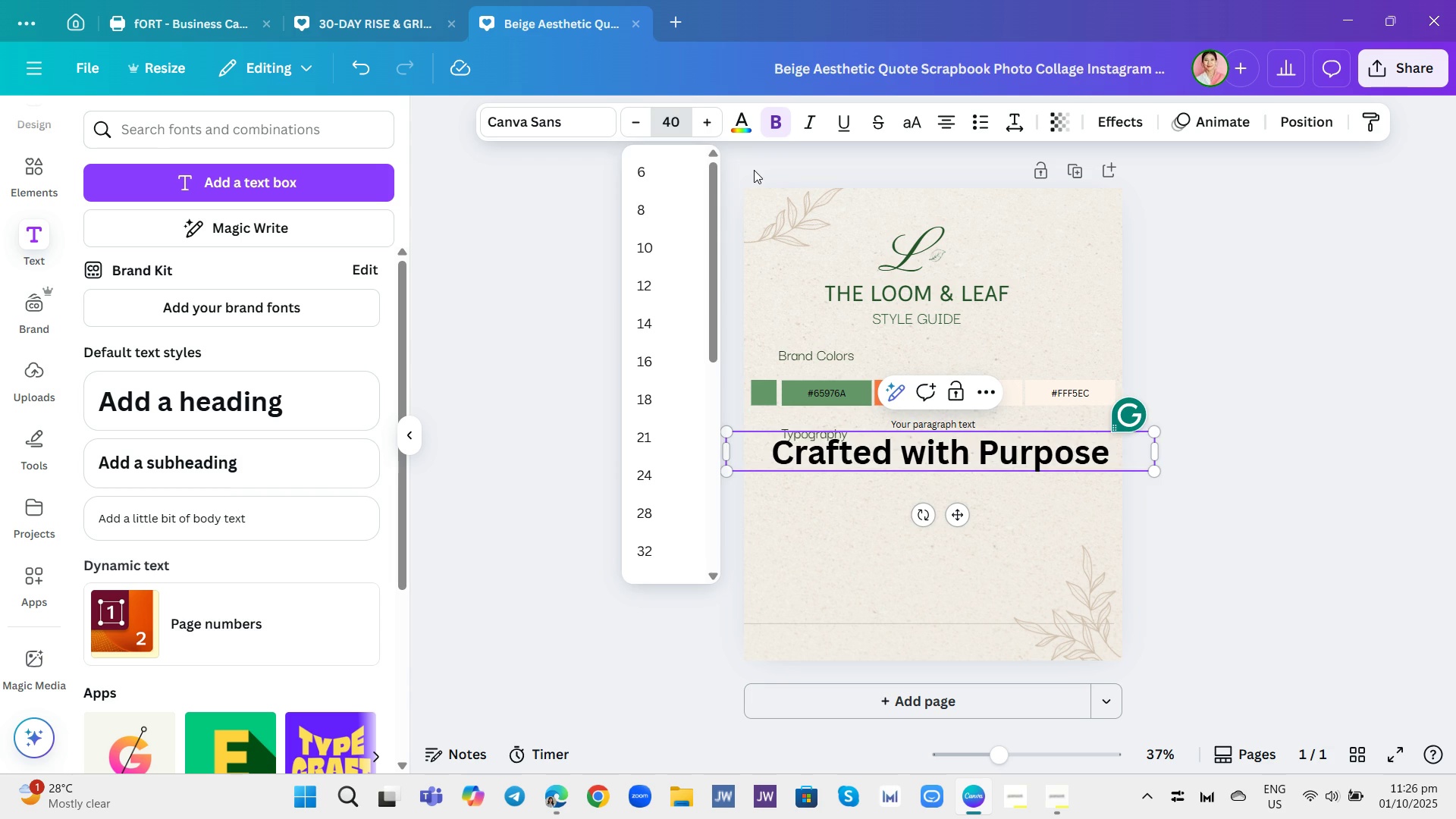 
key(Enter)